 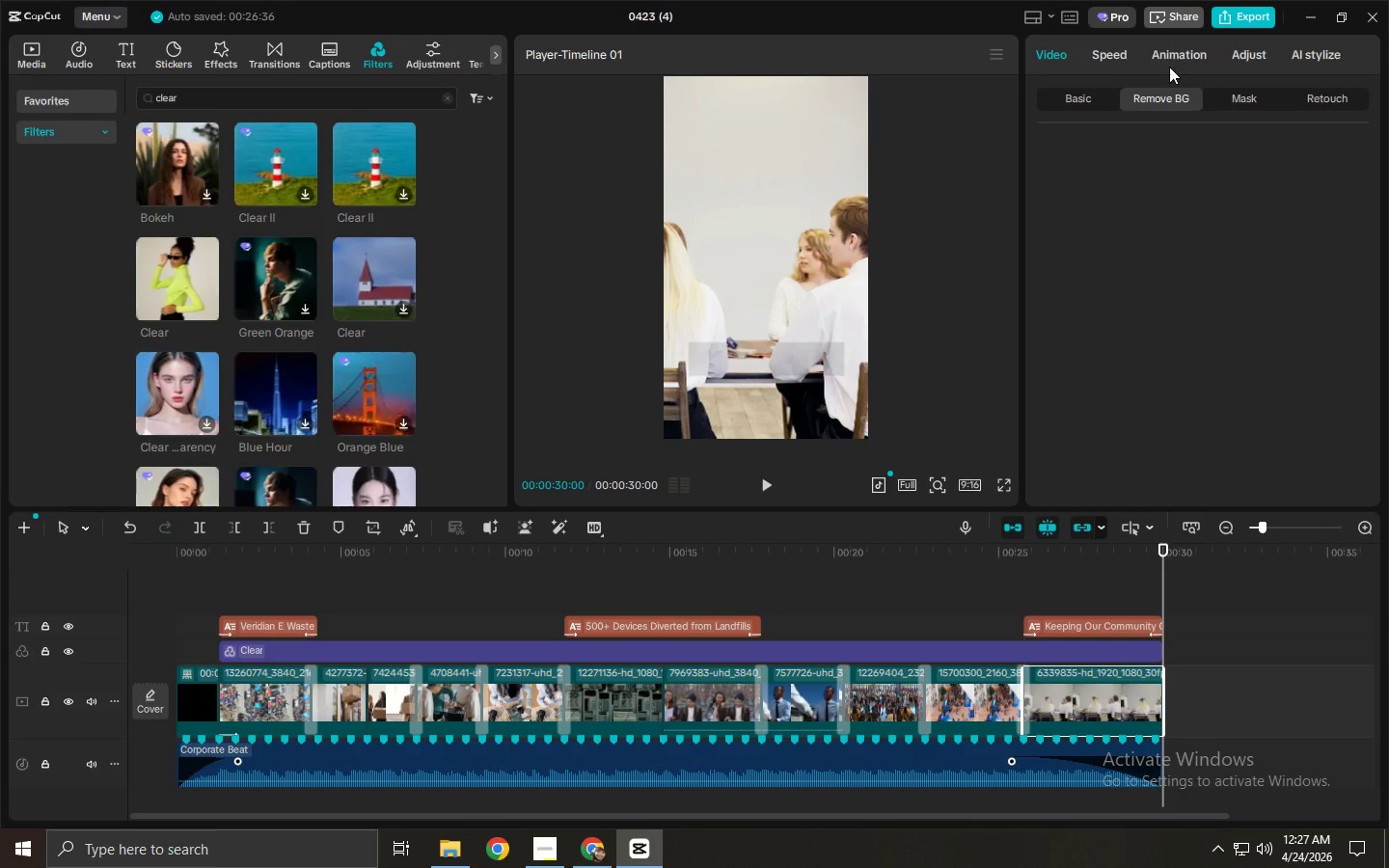 
left_click([1184, 142])
 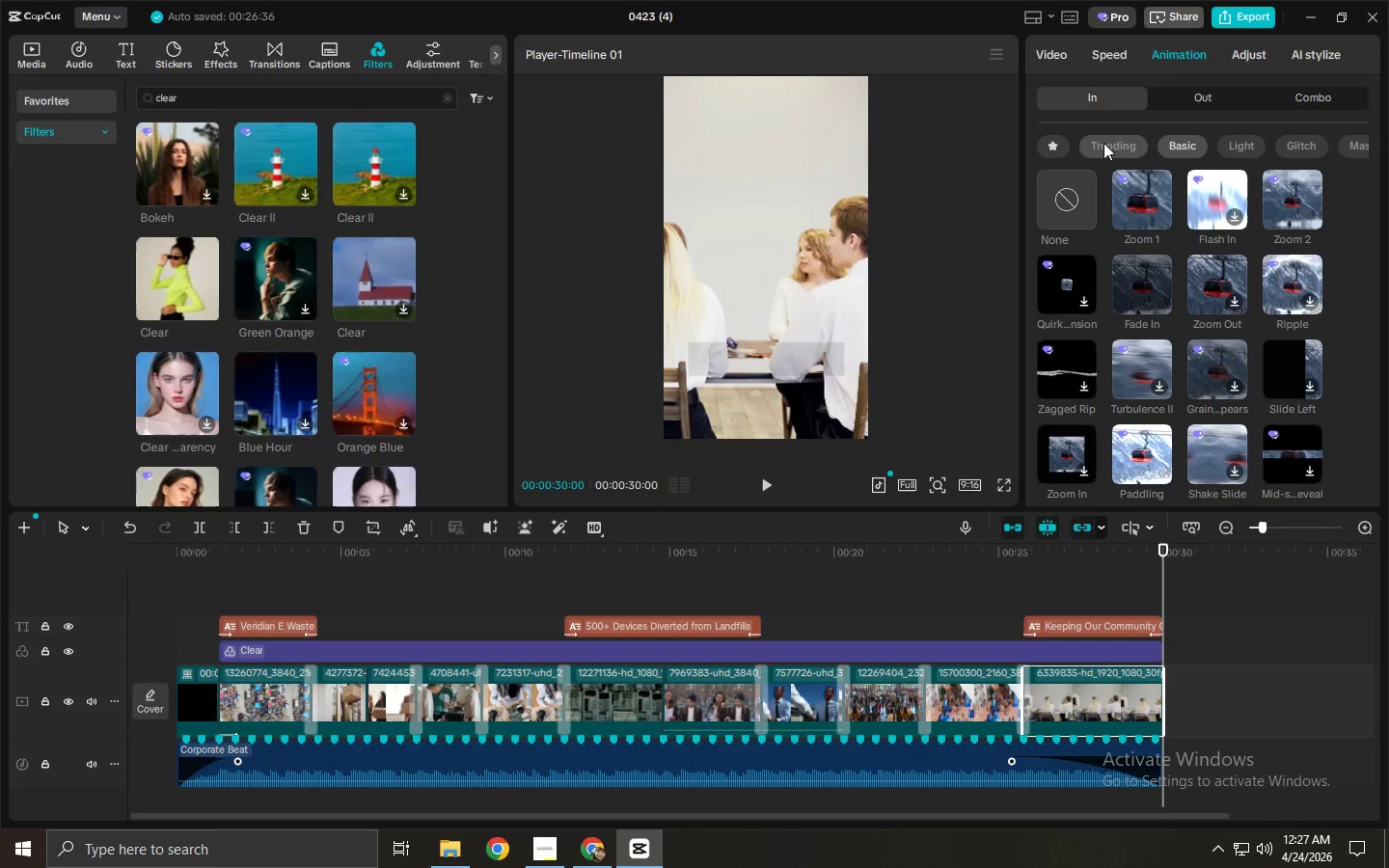 
left_click([1069, 146])
 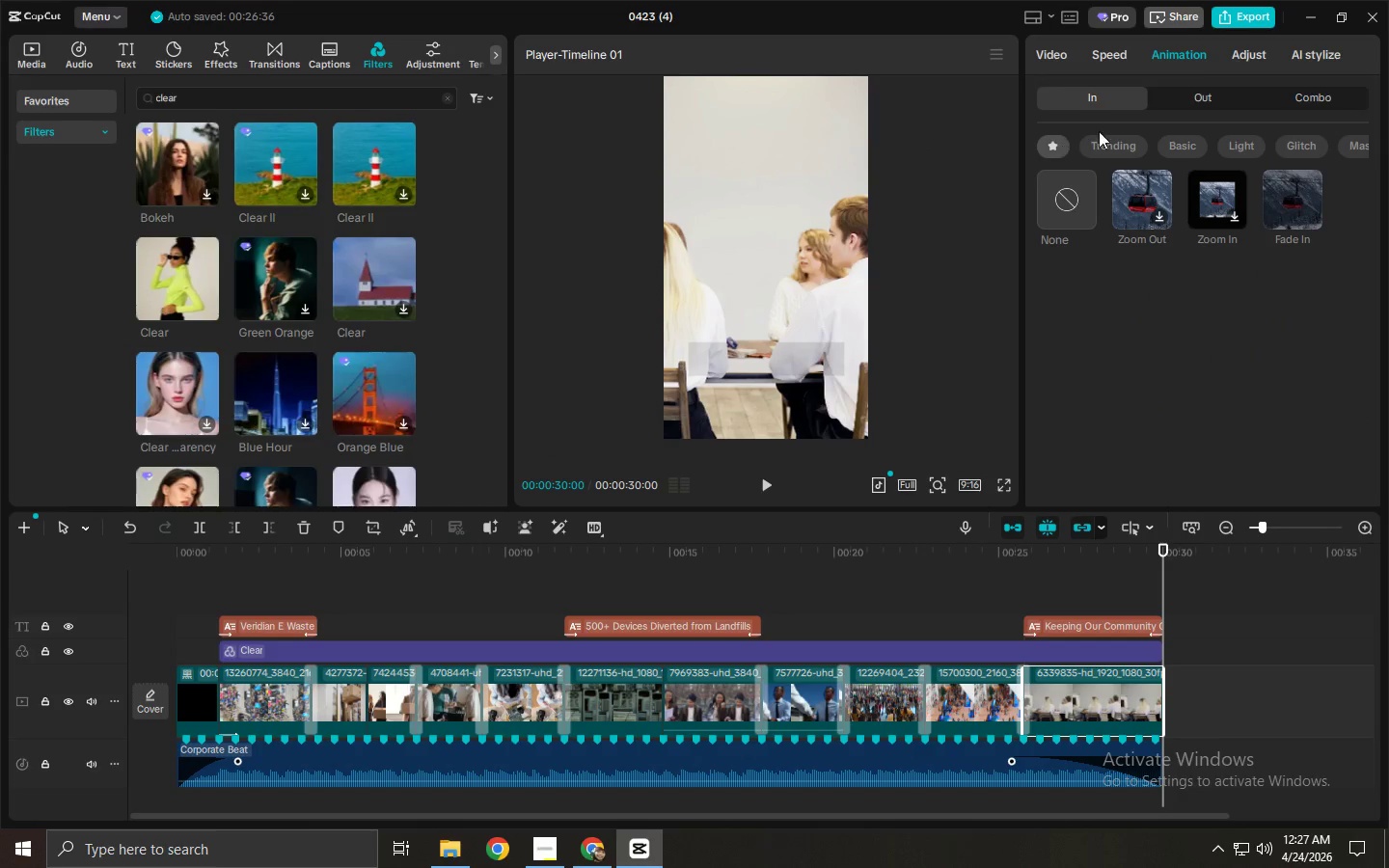 
left_click([1170, 104])
 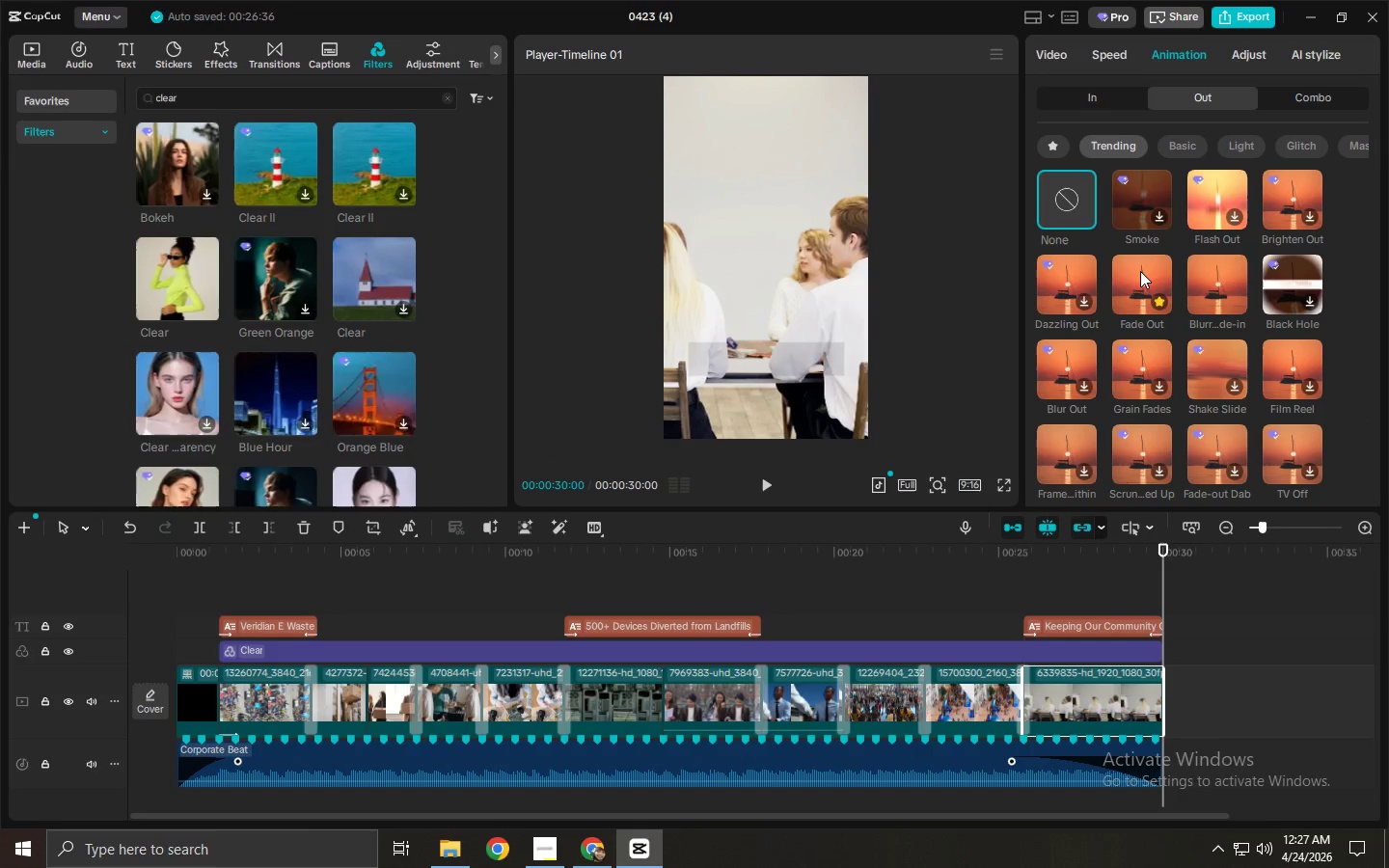 
left_click([1140, 271])
 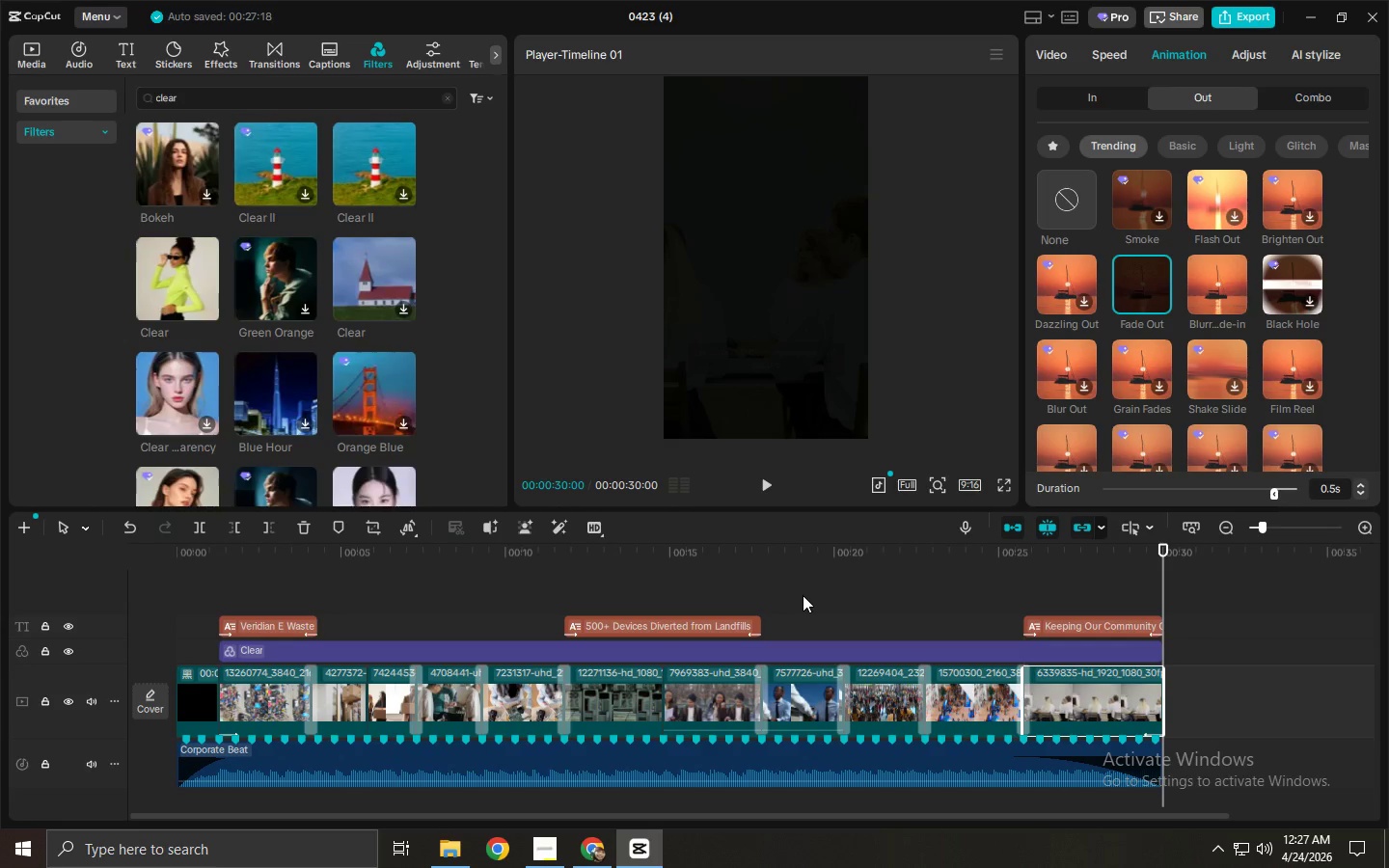 
wait(10.59)
 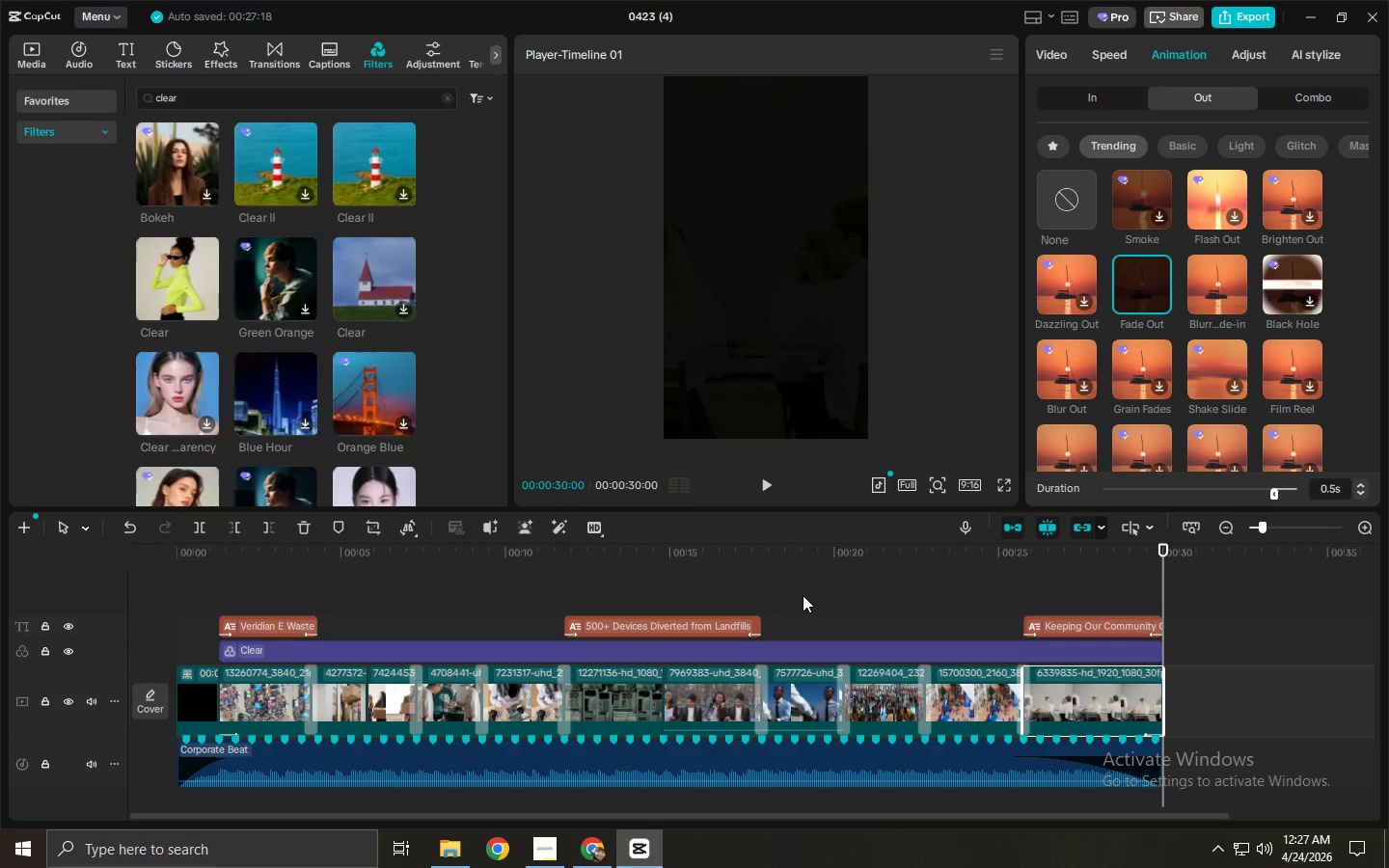 
left_click_drag(start_coordinate=[362, 560], to_coordinate=[419, 558])
 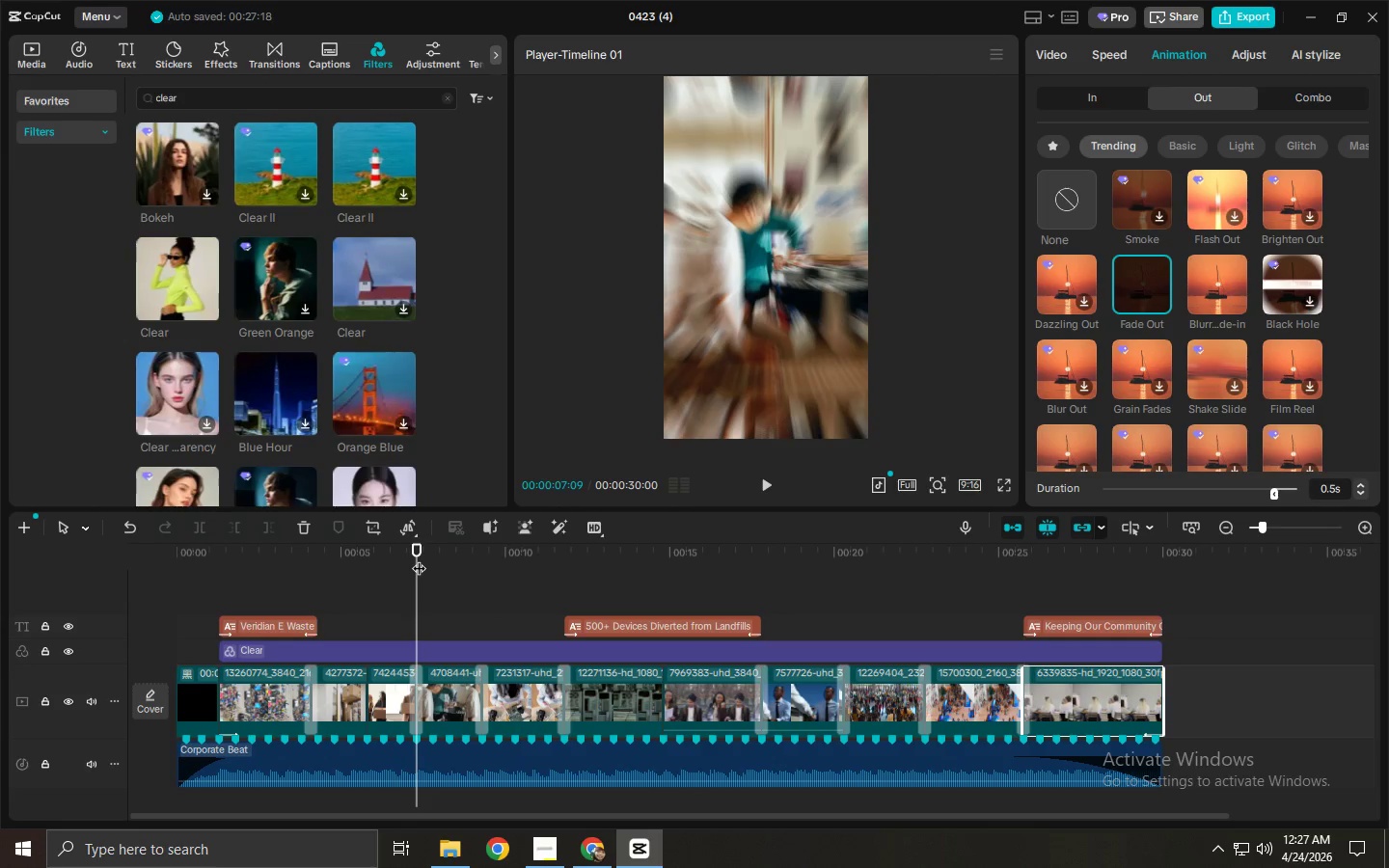 
key(Alt+AltLeft)
 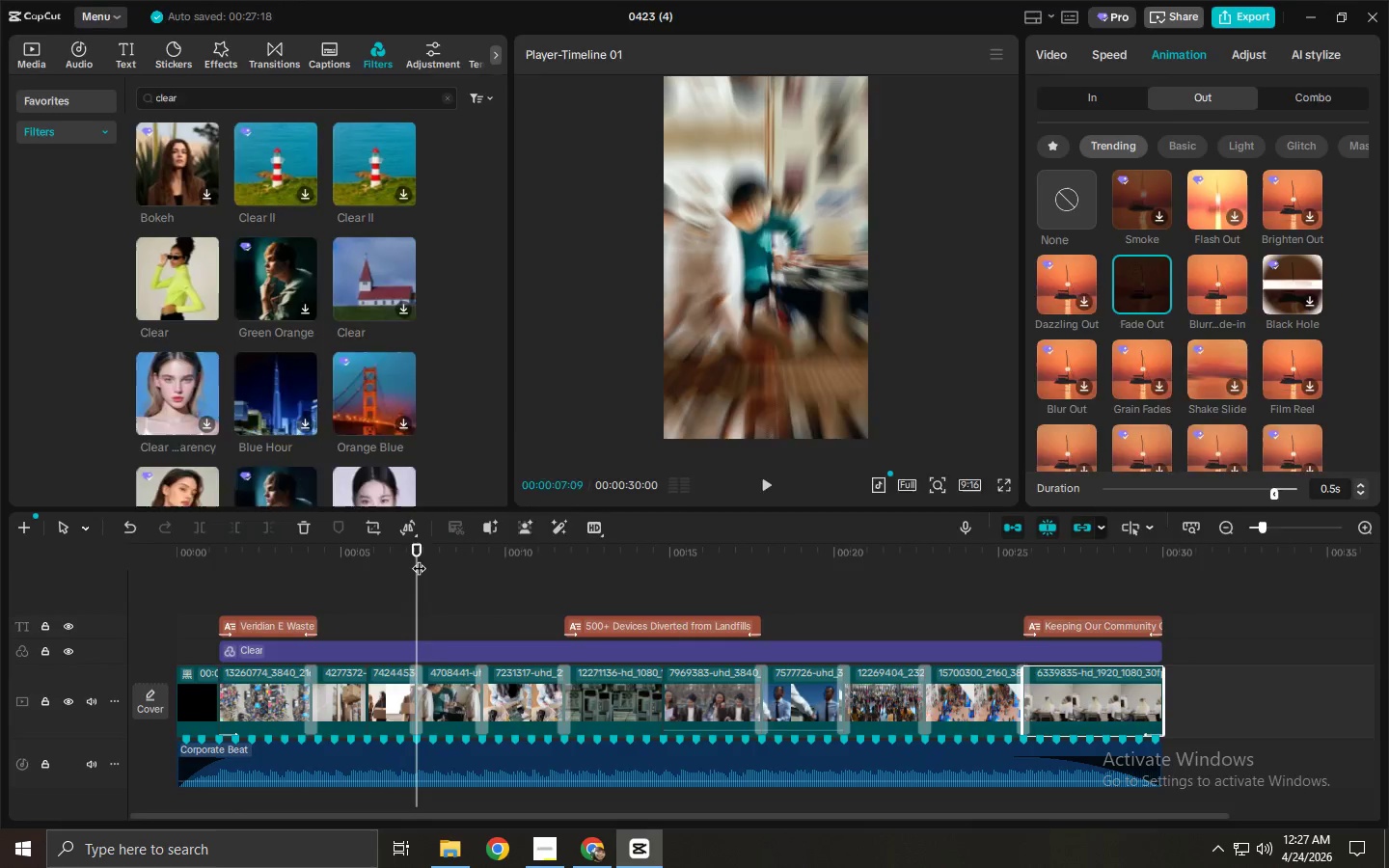 
key(Alt+Tab)